 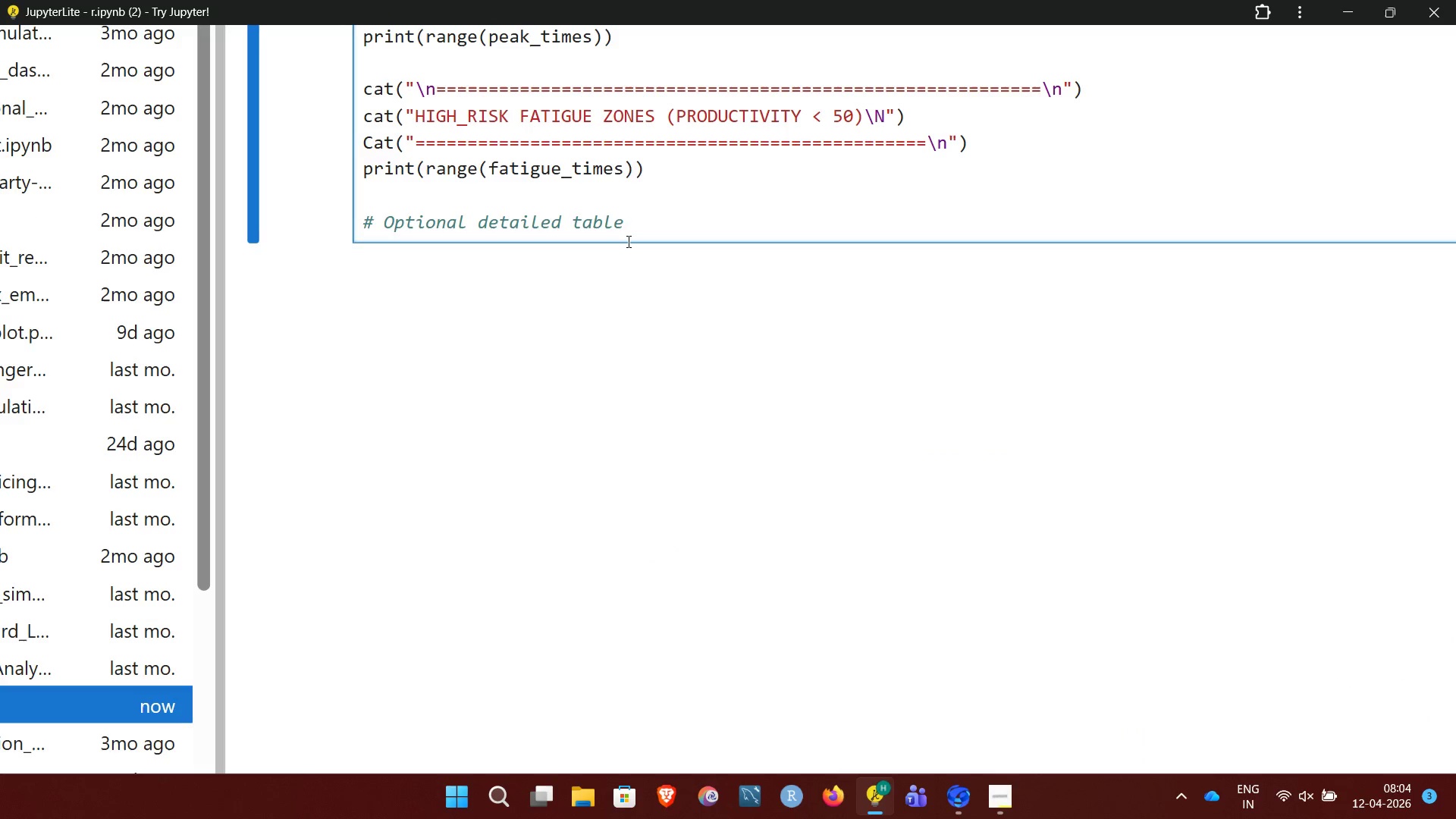 
hold_key(key=ArrowUp, duration=0.33)
 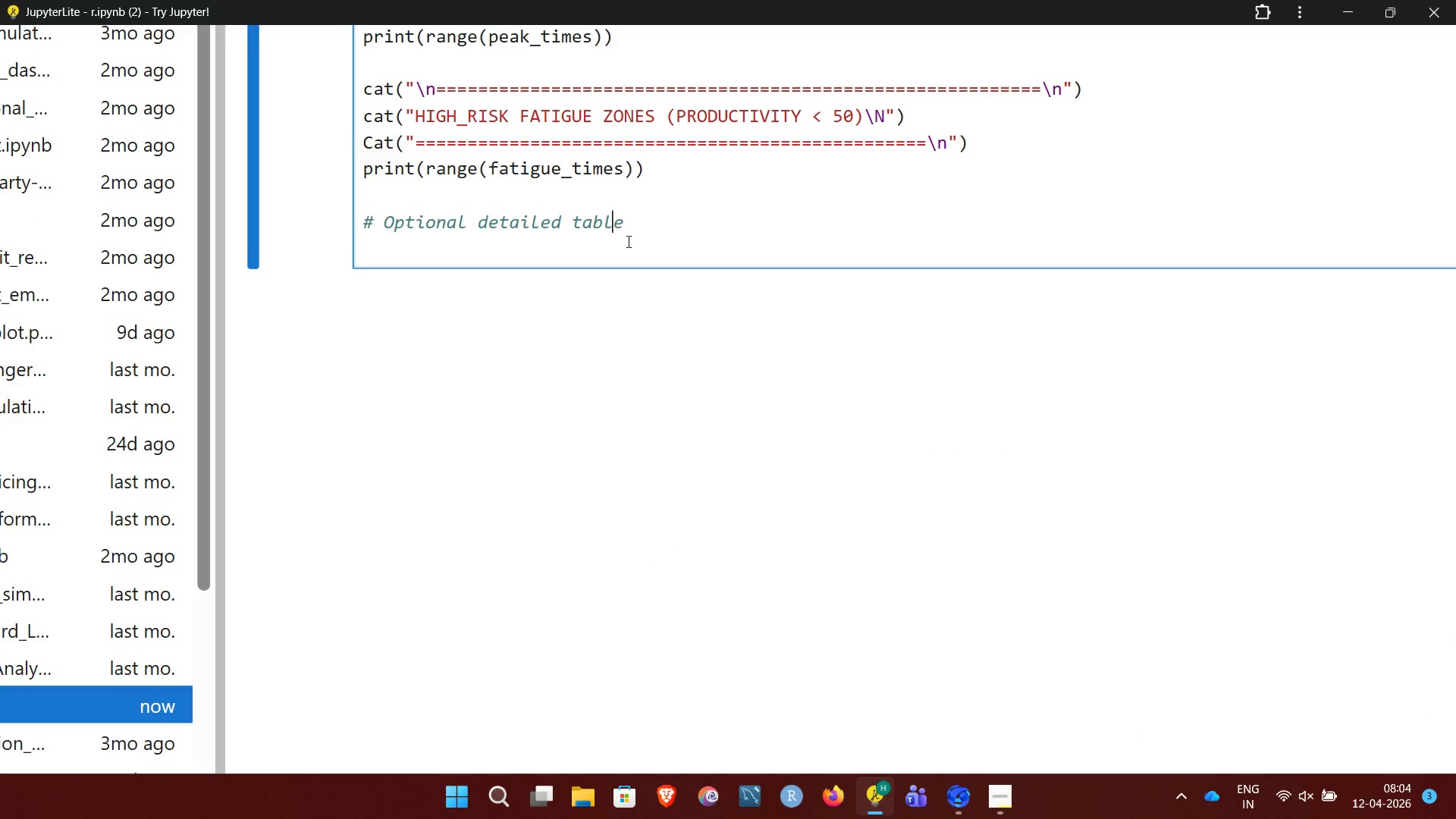 
hold_key(key=ArrowLeft, duration=0.39)
 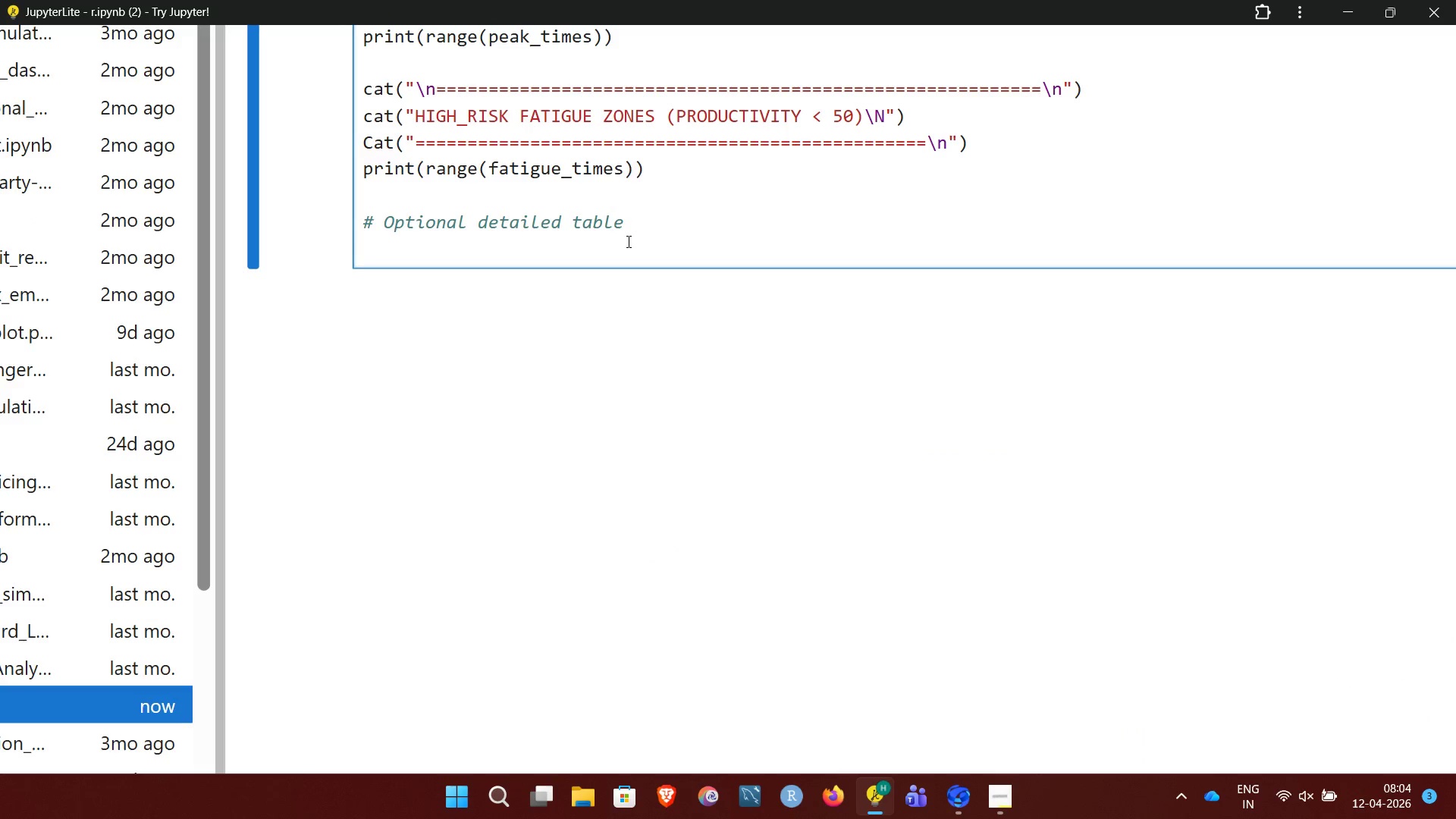 
key(ArrowRight)
 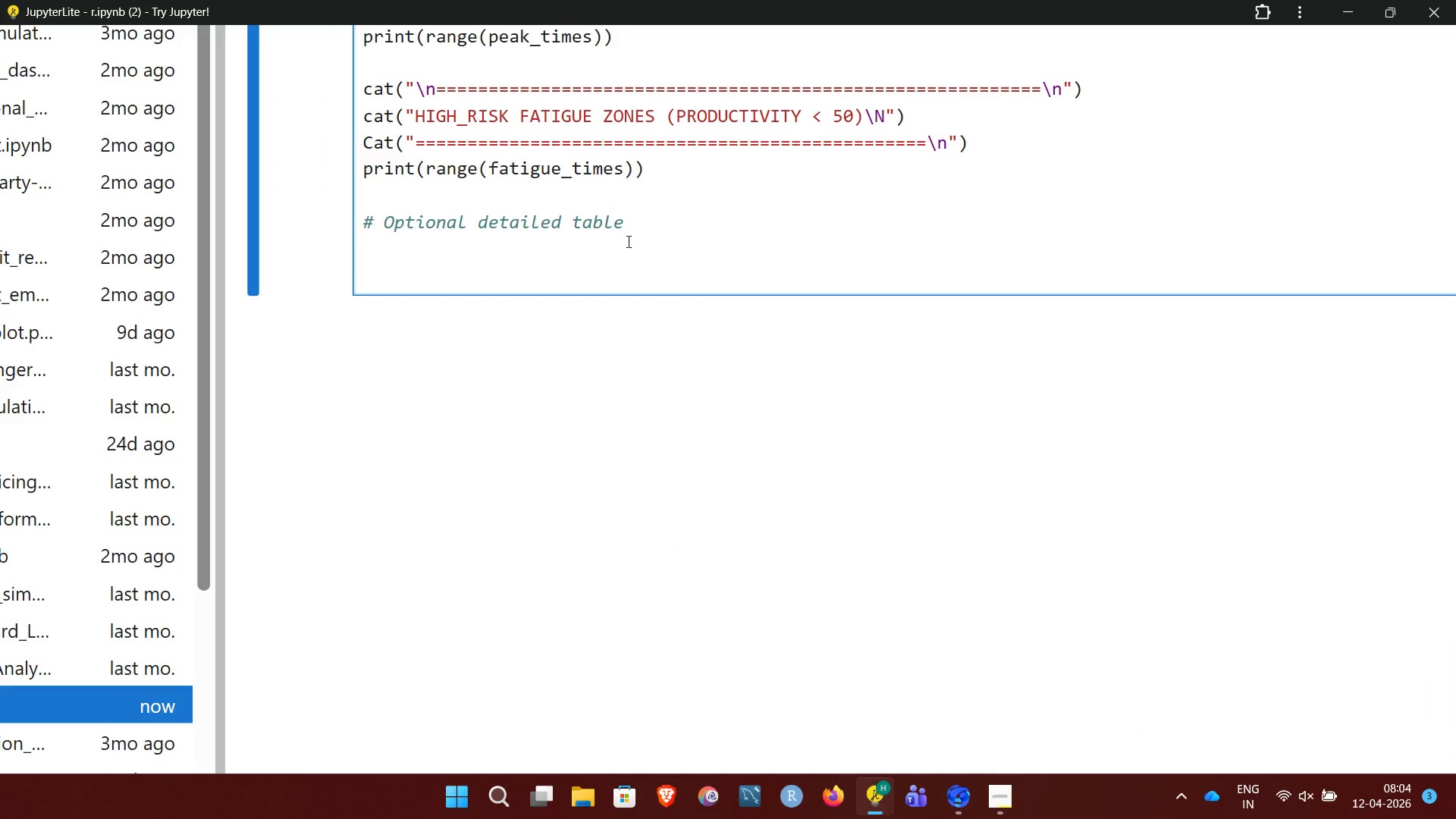 
hold_key(key=Backspace, duration=0.81)
 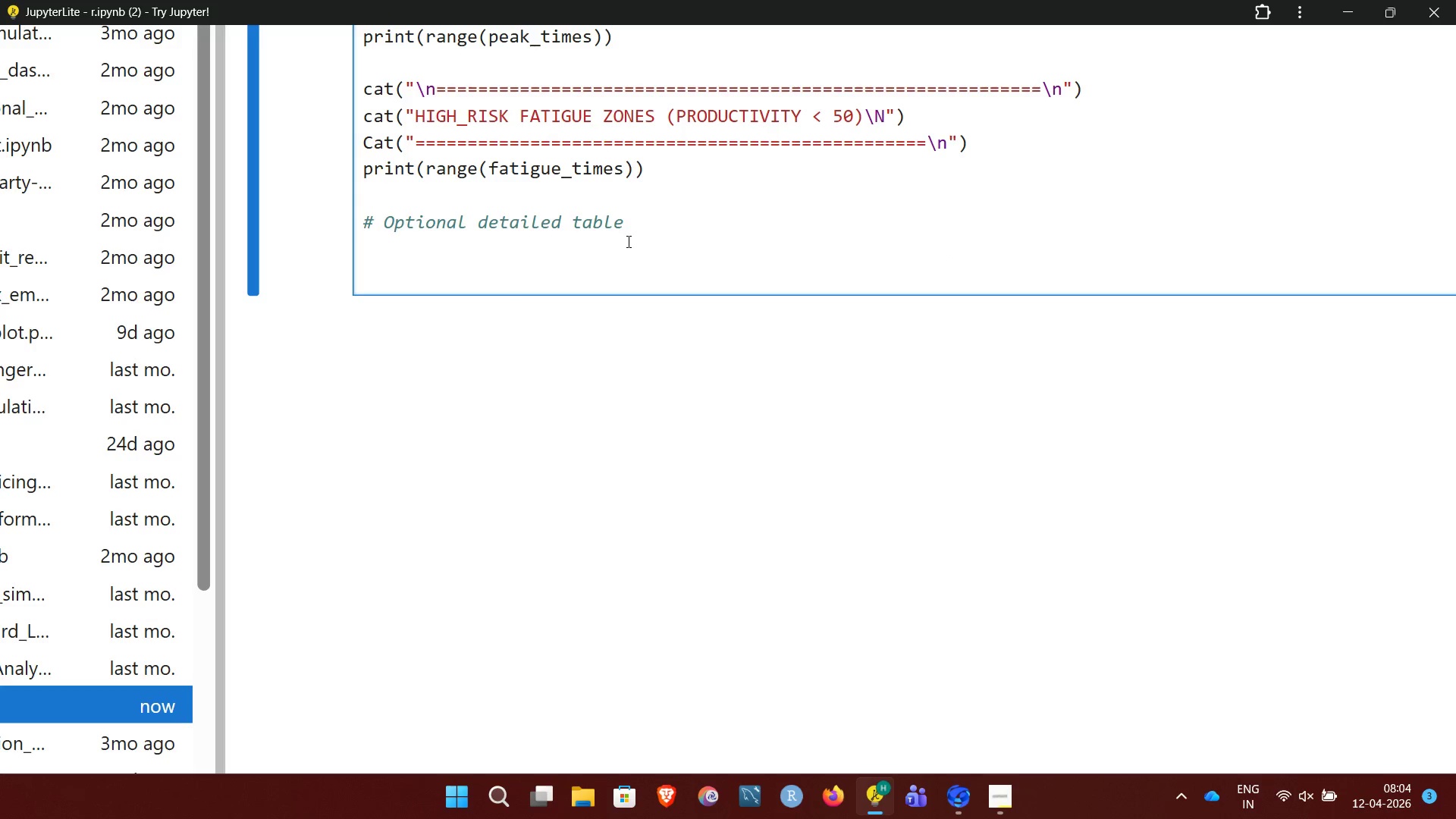 
key(Backspace)
 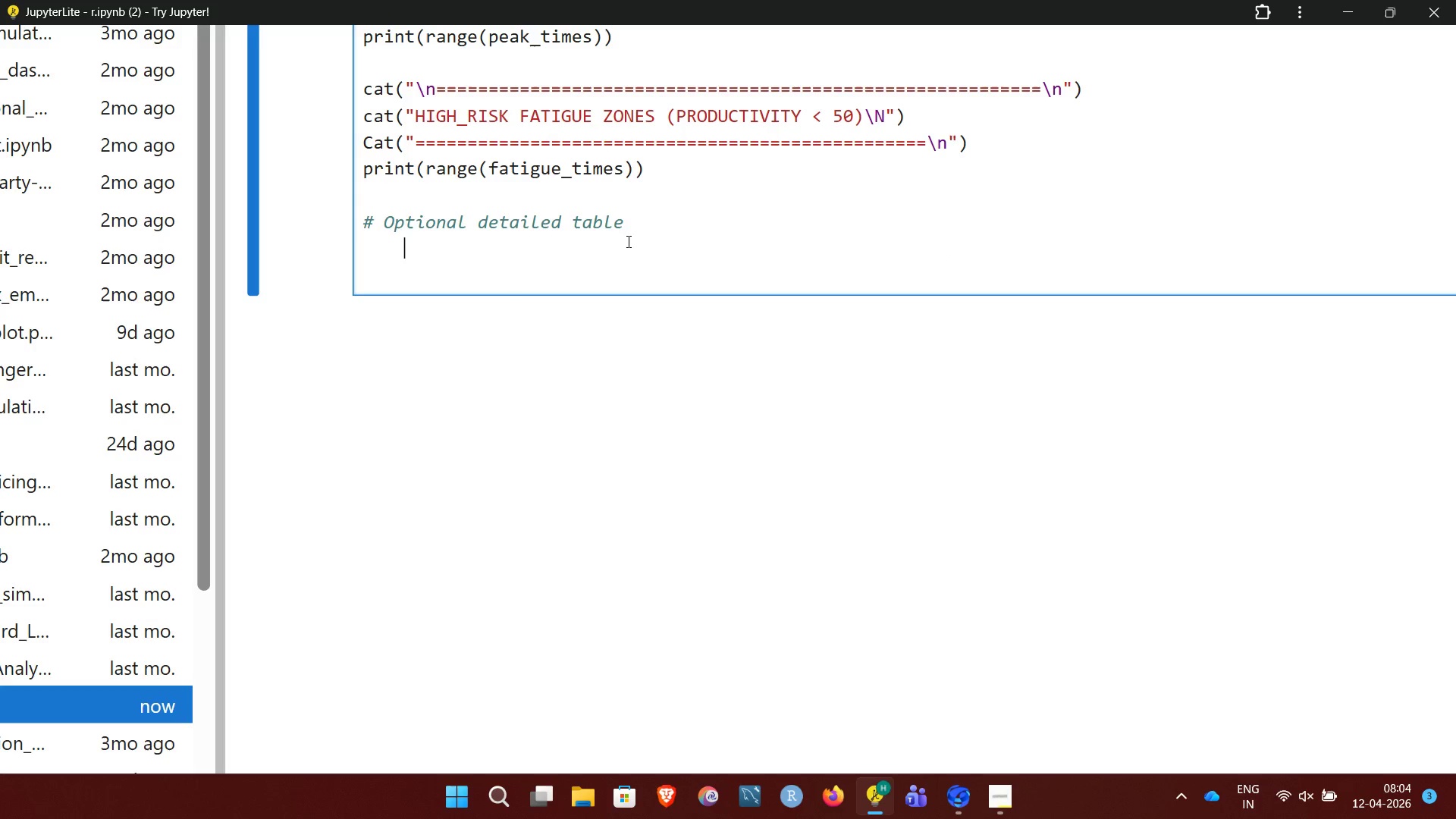 
key(Backspace)
 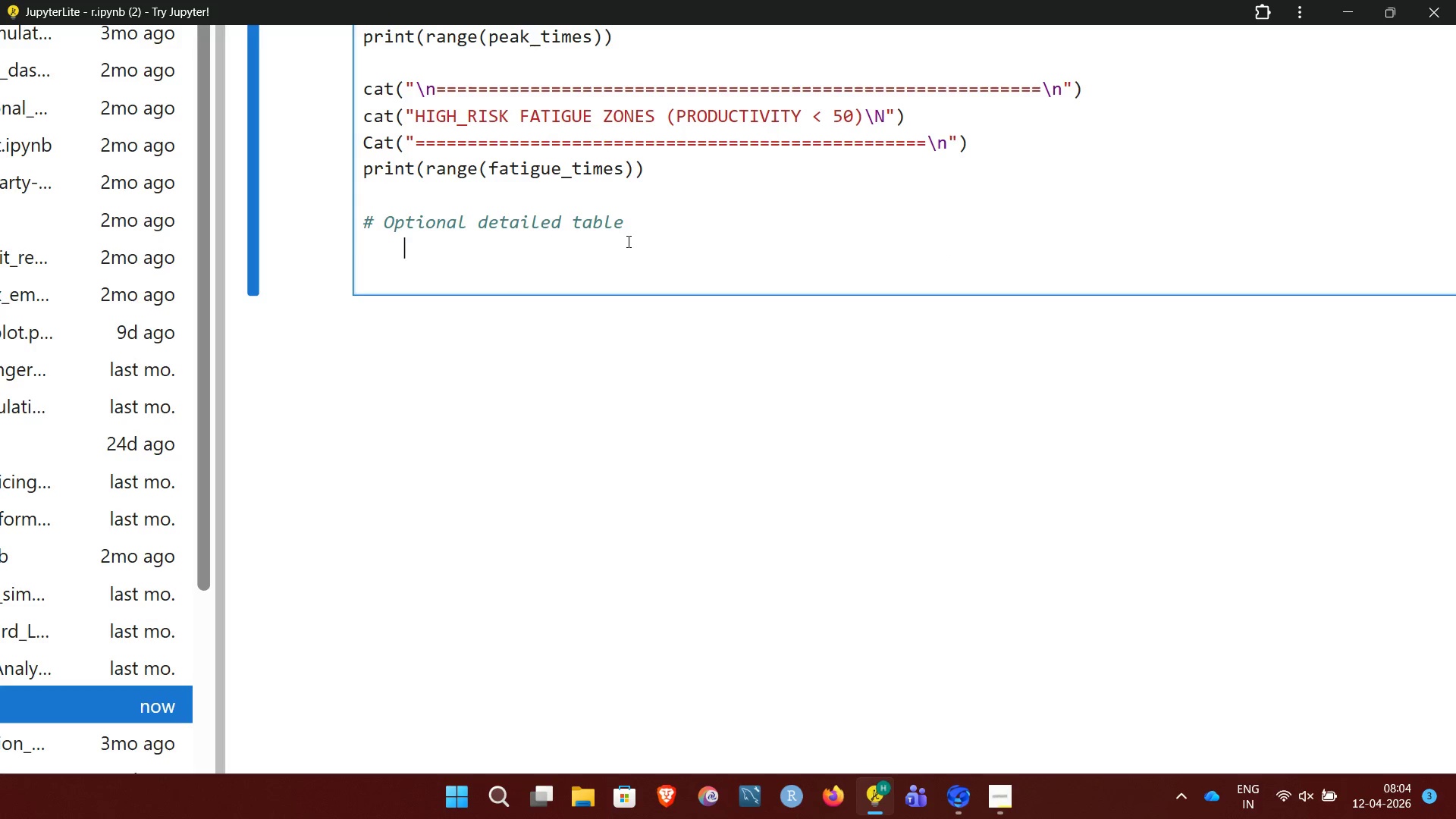 
key(Backspace)
 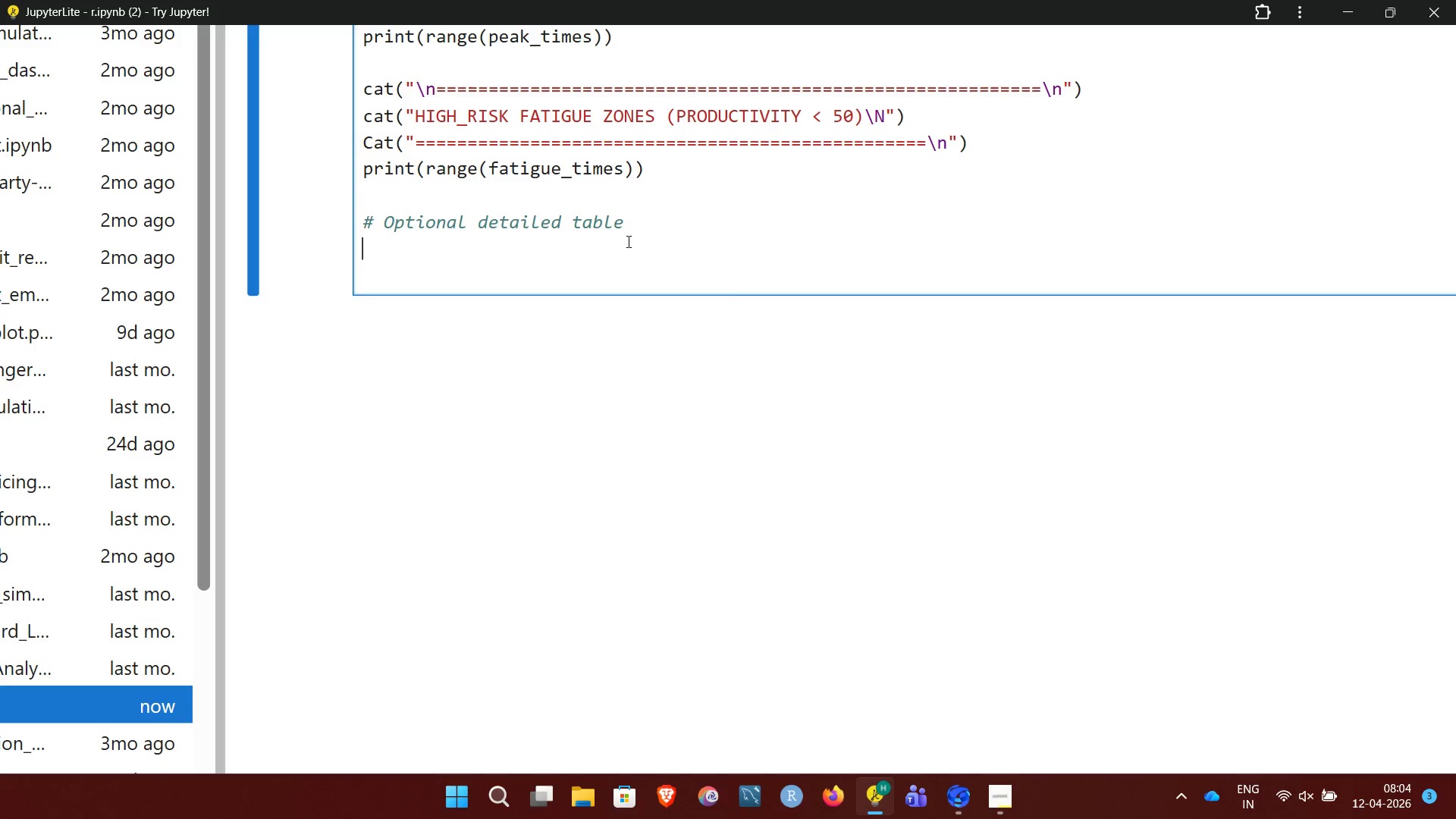 
key(Backspace)
 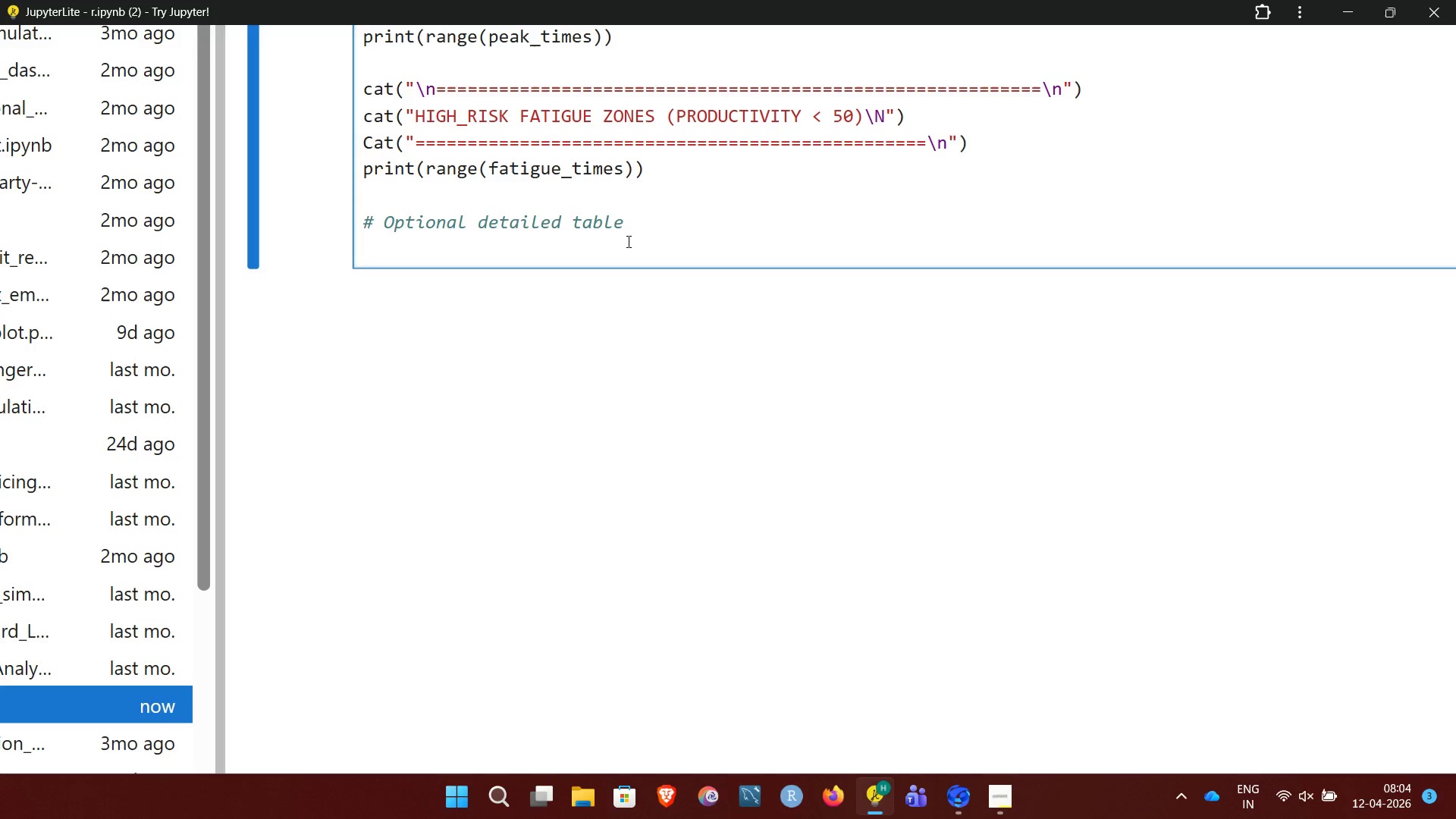 
key(NumpadEnter)
 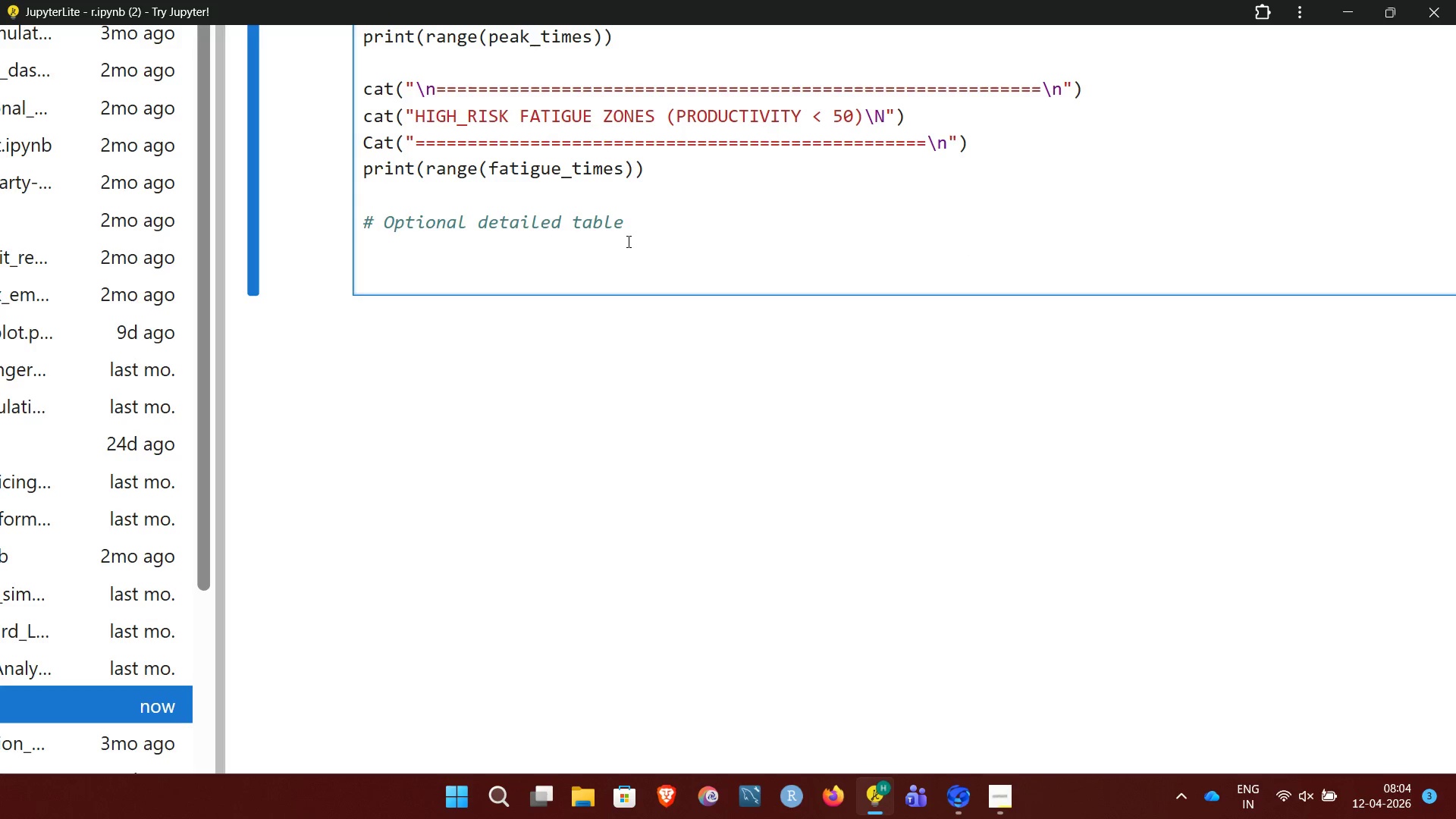 
hold_key(key=Backspace, duration=0.92)
 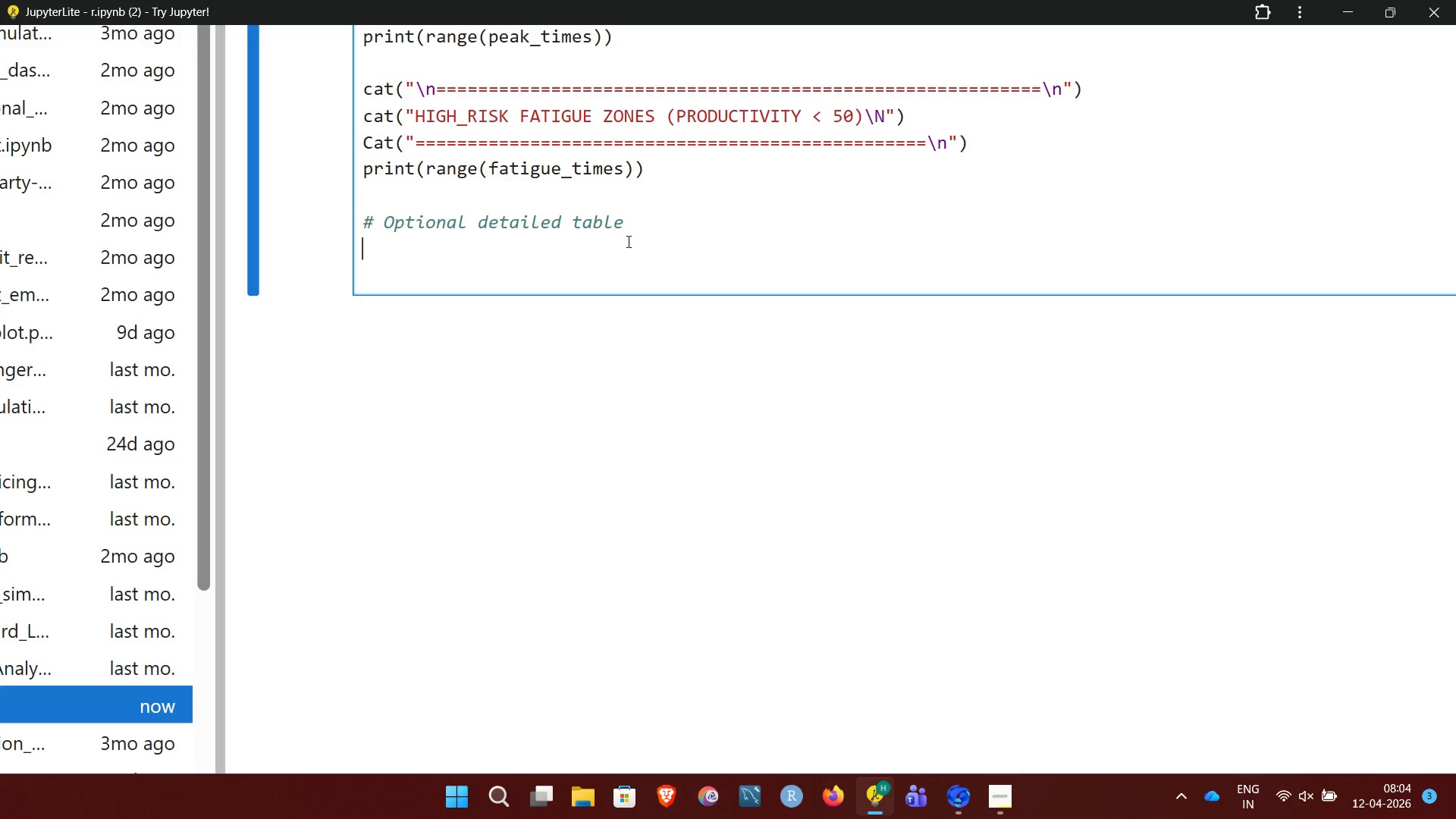 
wait(12.2)
 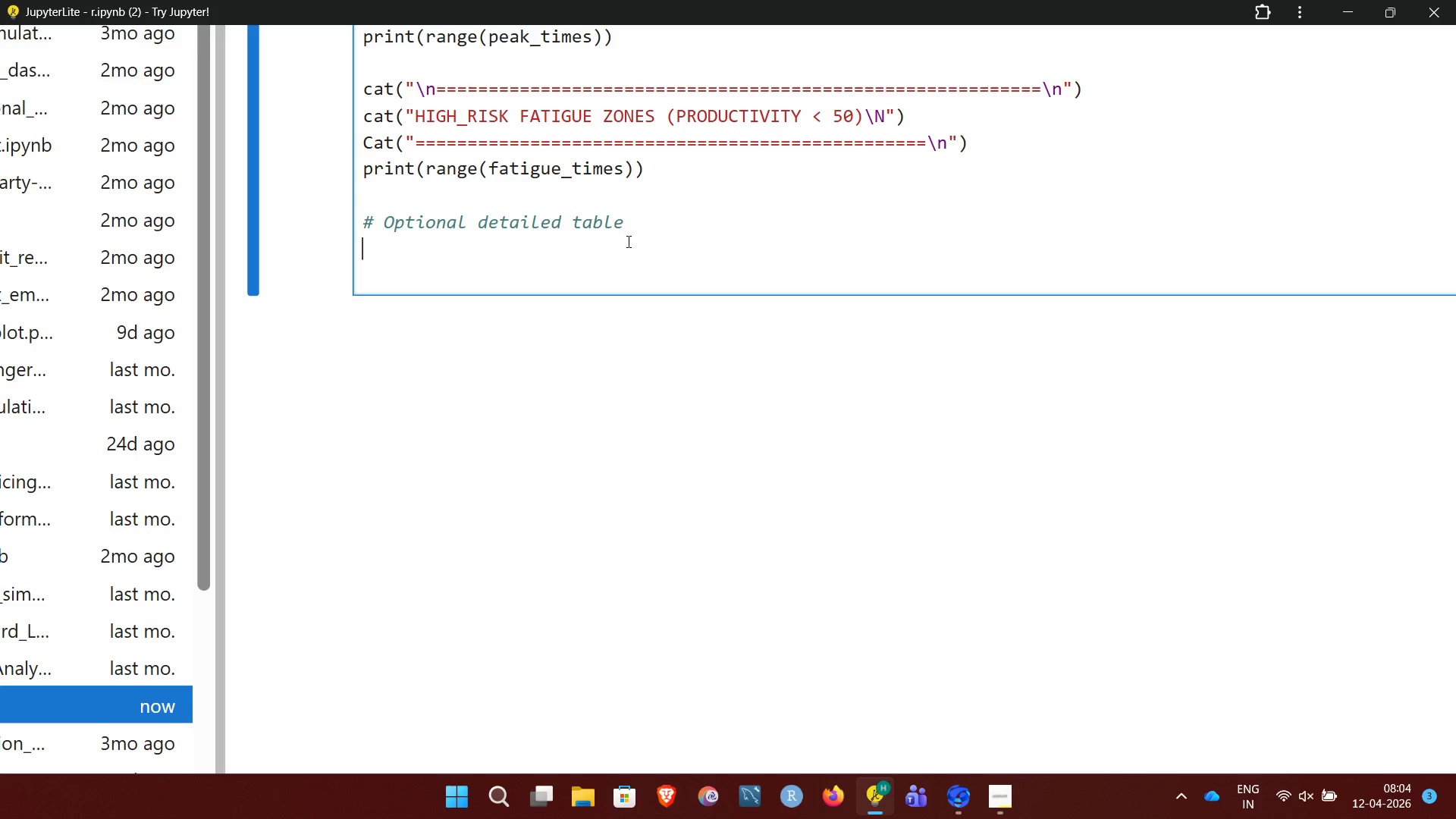 
key(ArrowUp)
 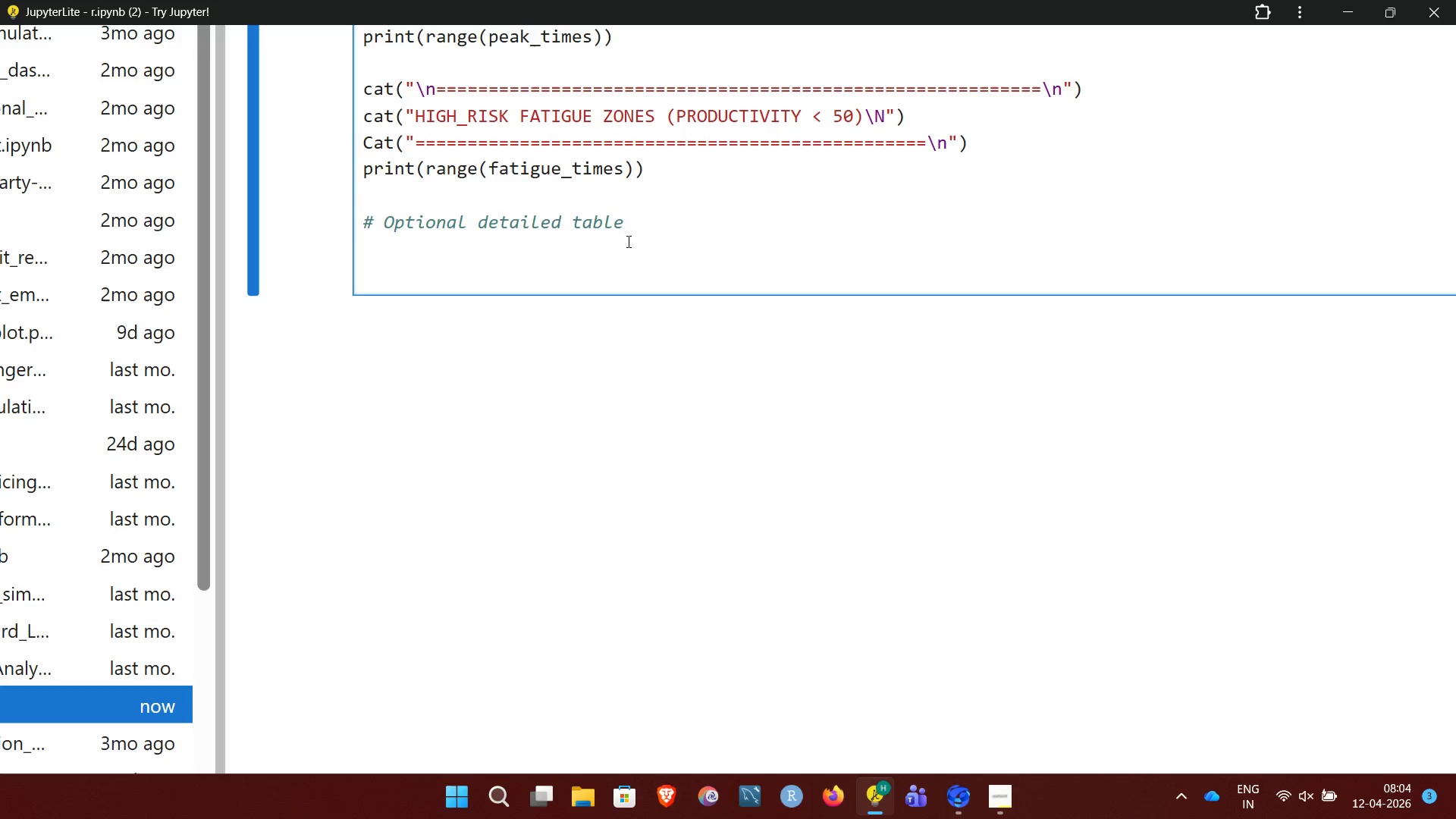 
key(ArrowDown)
 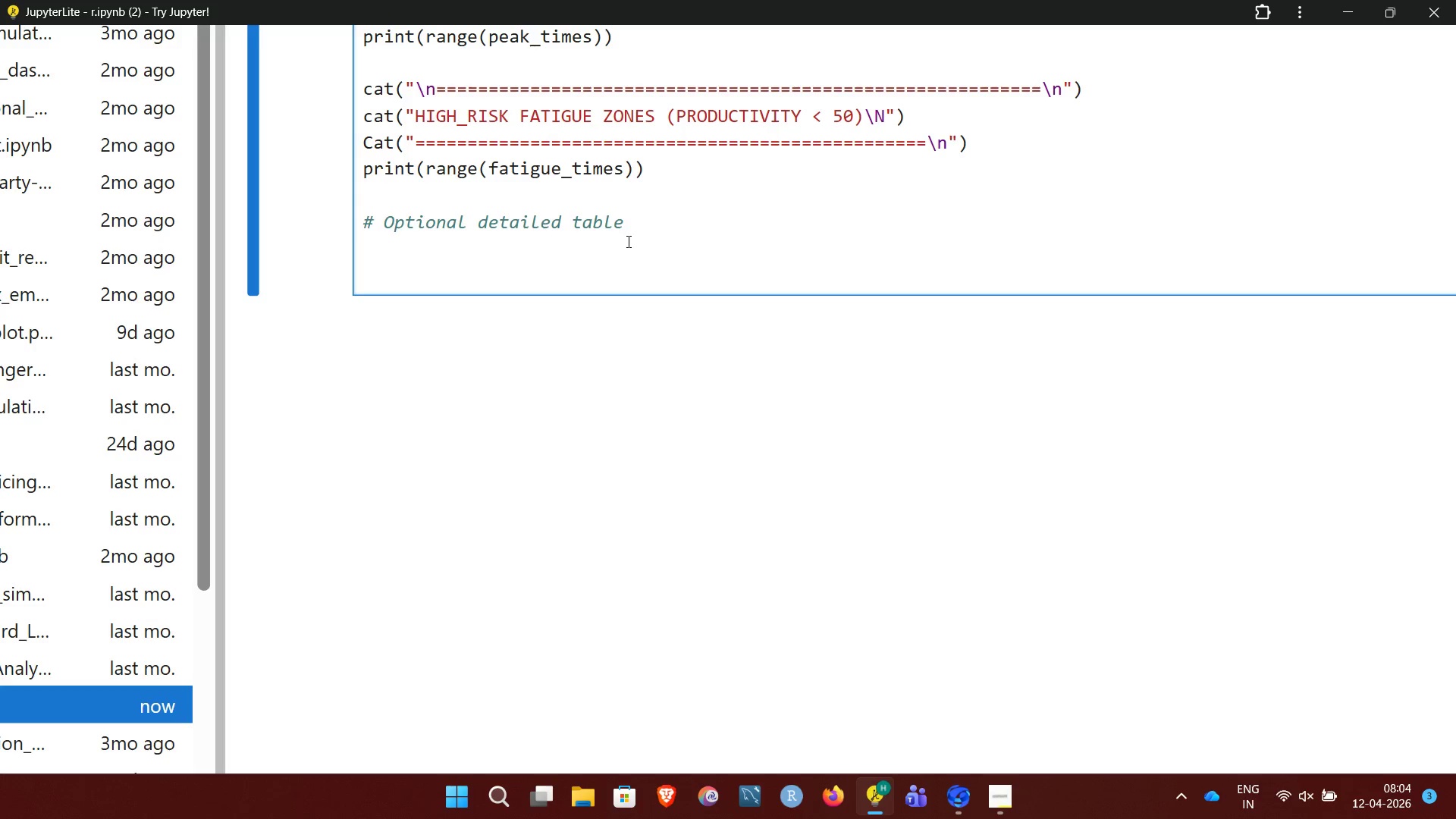 
type(result <- data.frame()
key(NumpadEnter)
 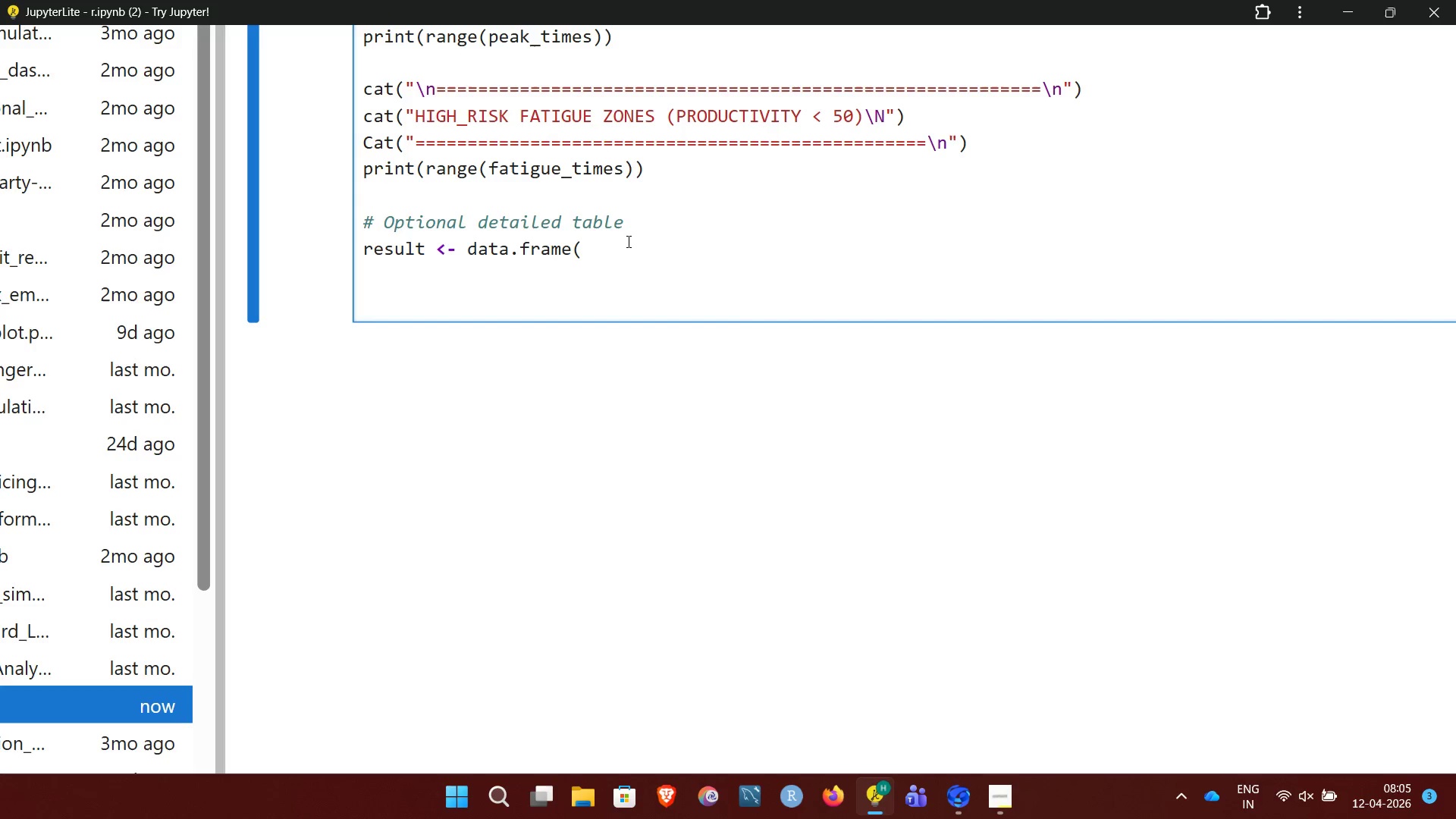 
type(Time = time,)
key(NumpadEnter)
type(Temperature = round(temprature,2),)
key(NumpadEnter)
 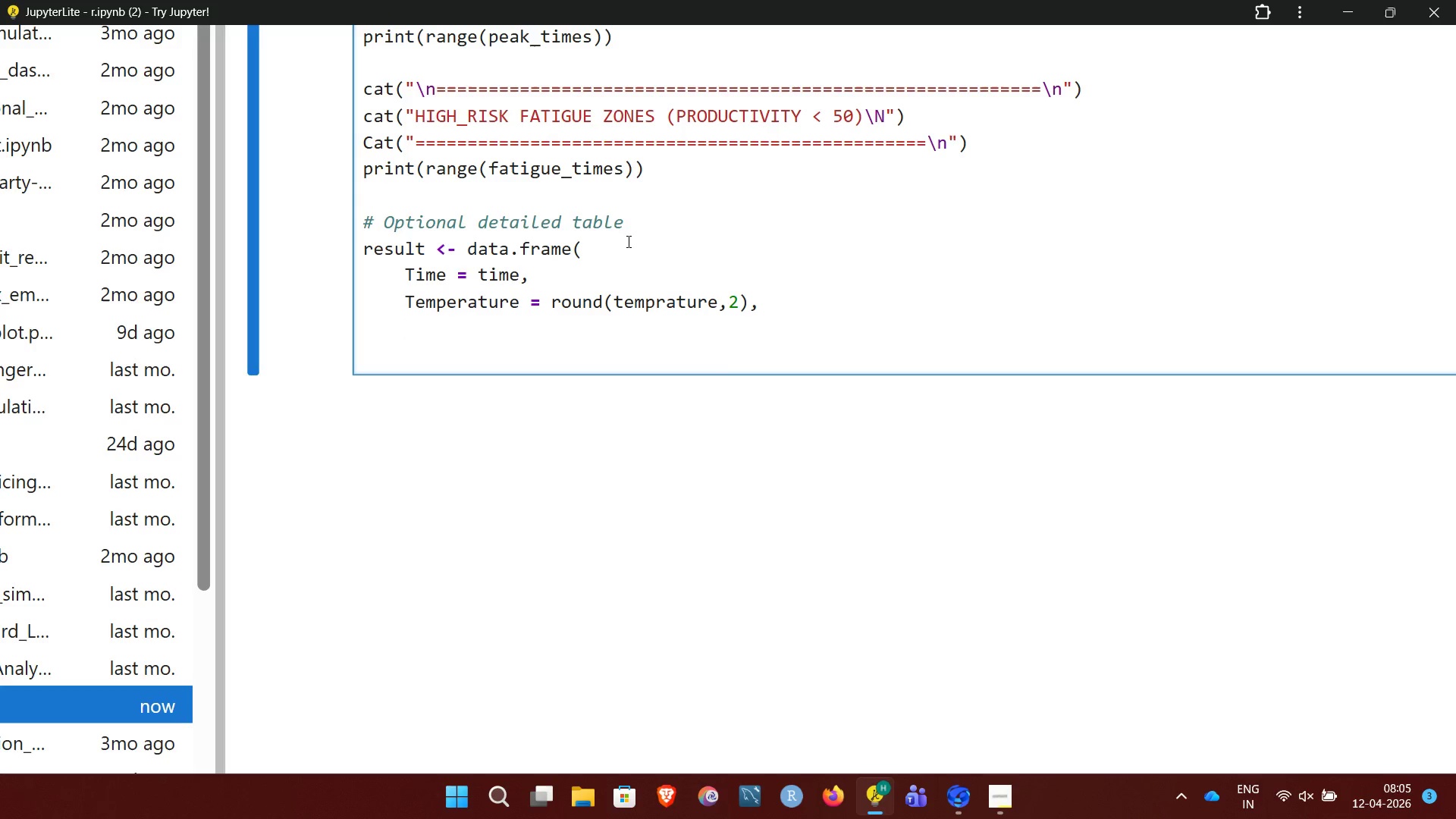 
type(Humidity = roy)
key(Backspace)
type(und)
 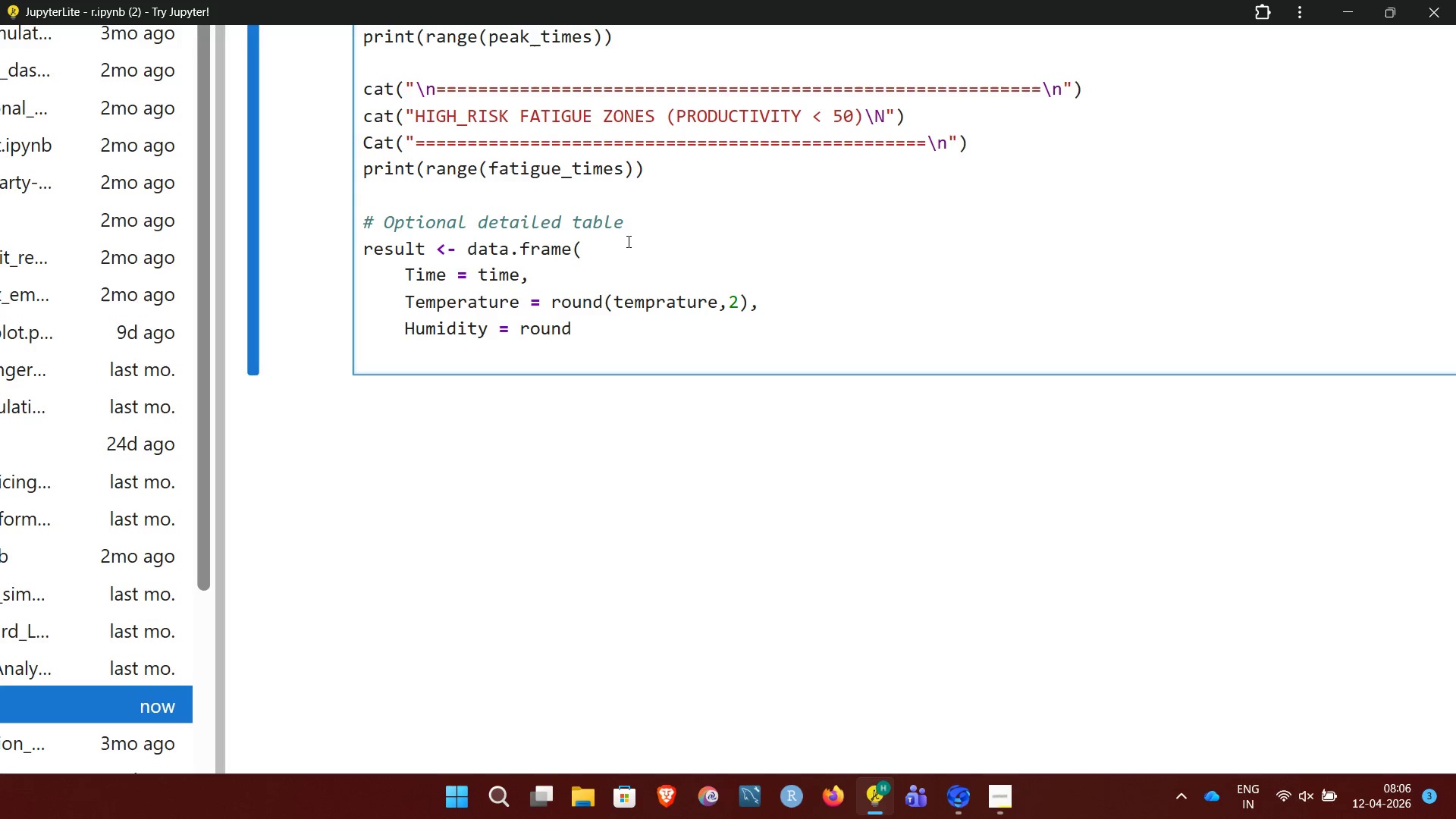 
type((huma)
key(Backspace)
type(idity,2),)
key(NumpadEnter)
type(P)
 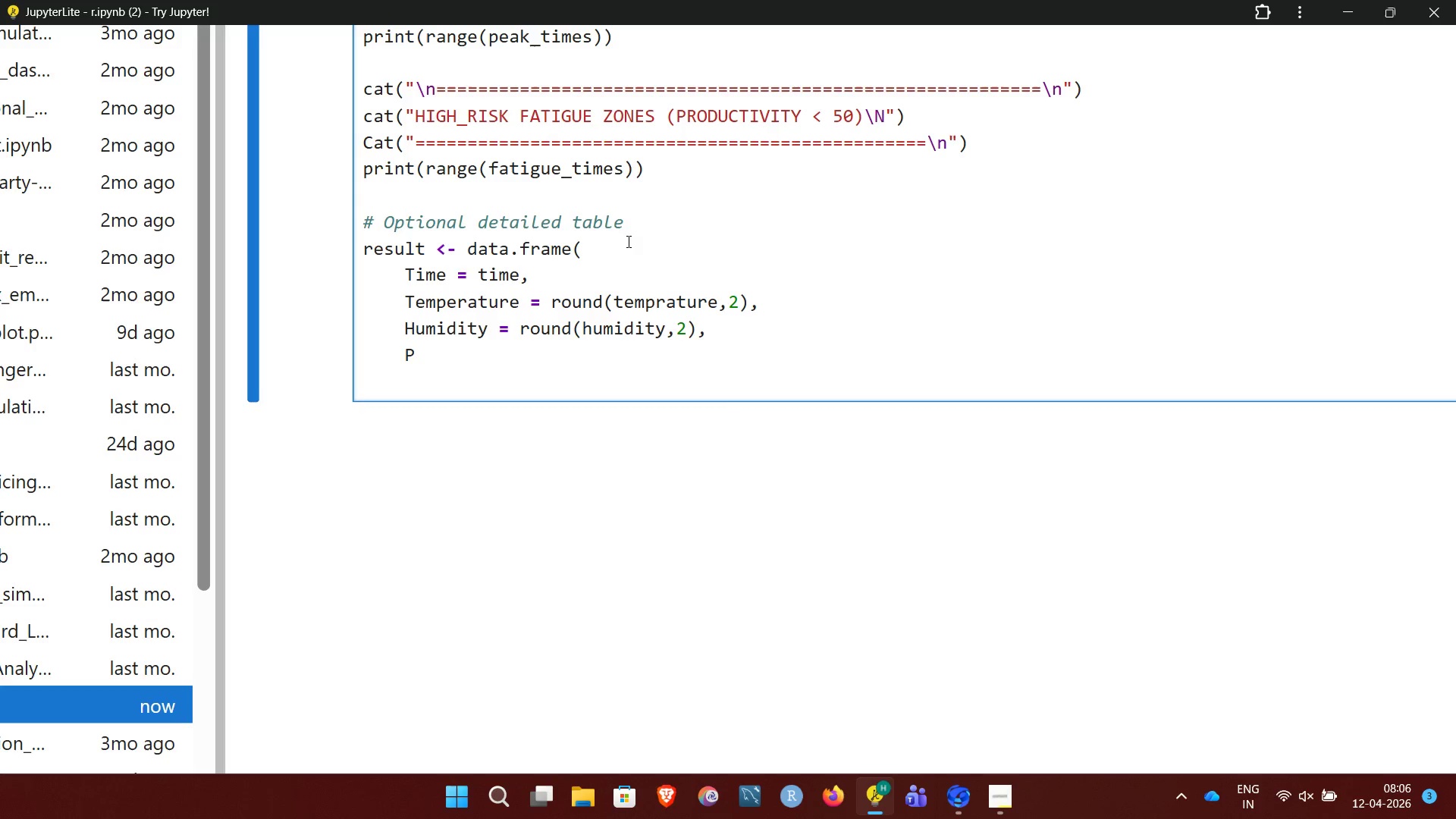 
type(roductivity = round)
 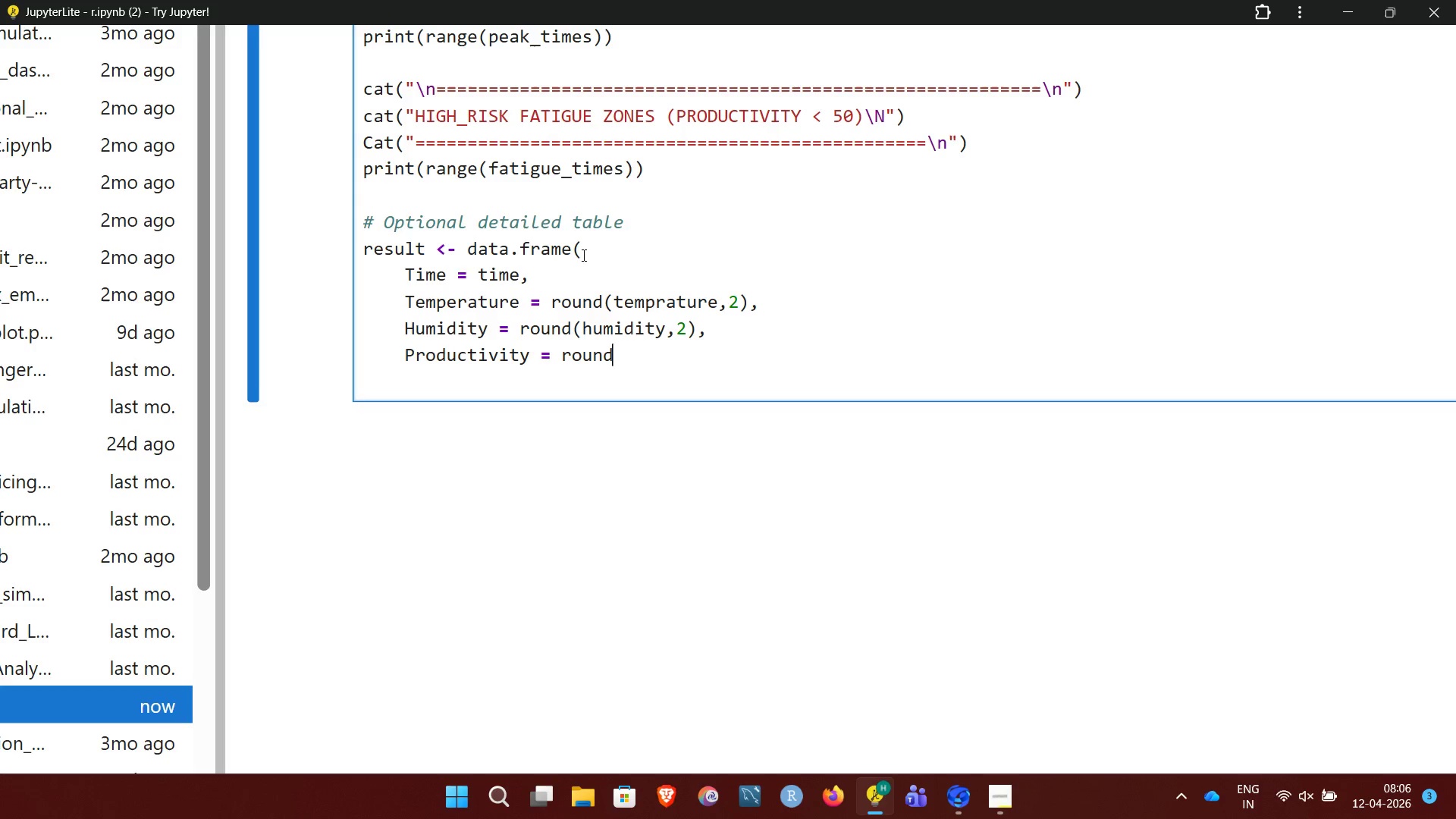 
type())
key(Backspace)
type((prro)
key(Backspace)
key(Backspace)
type(oductivity,2))
key(NumpadEnter)
 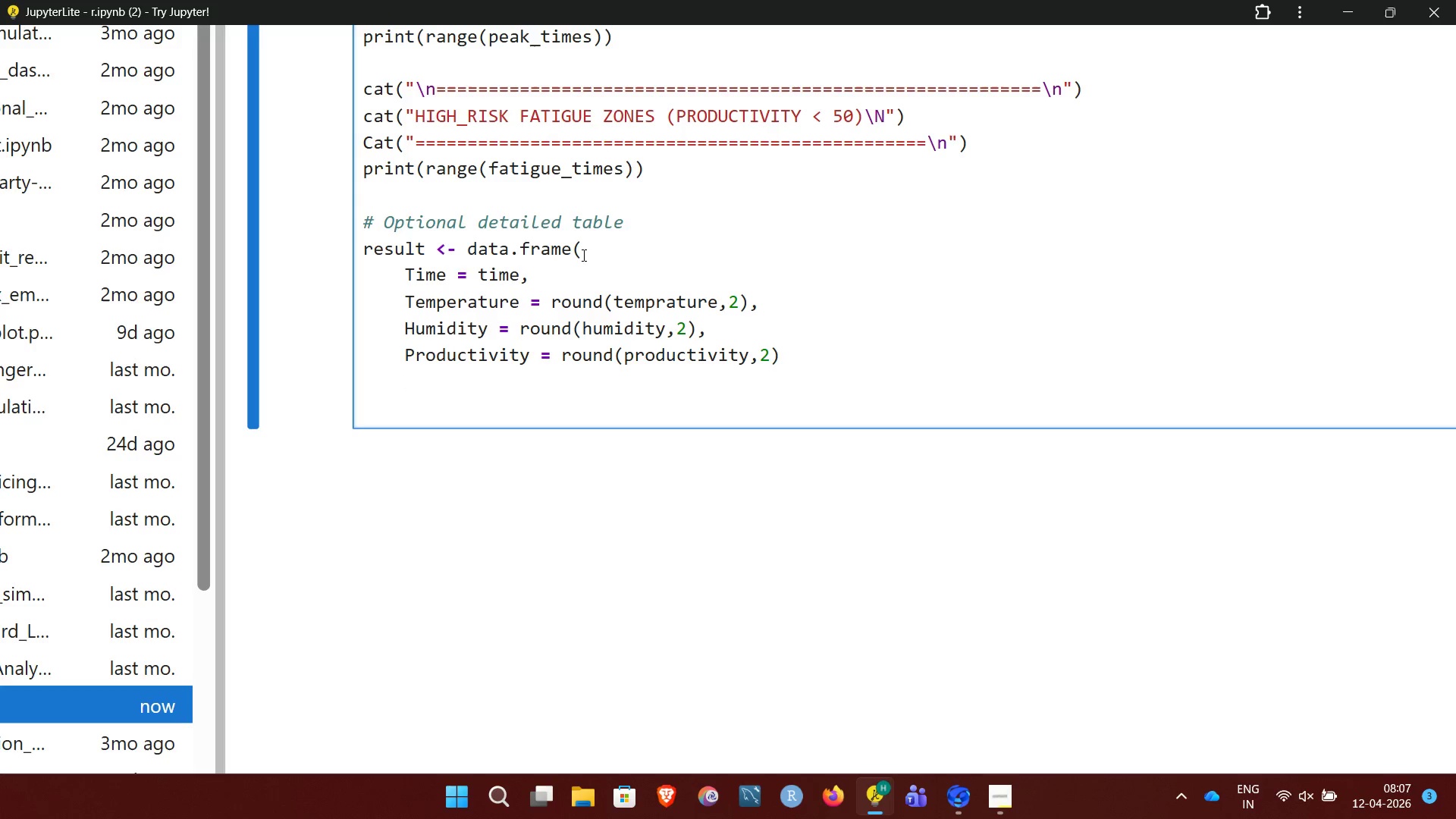 
key(Shift+0)
 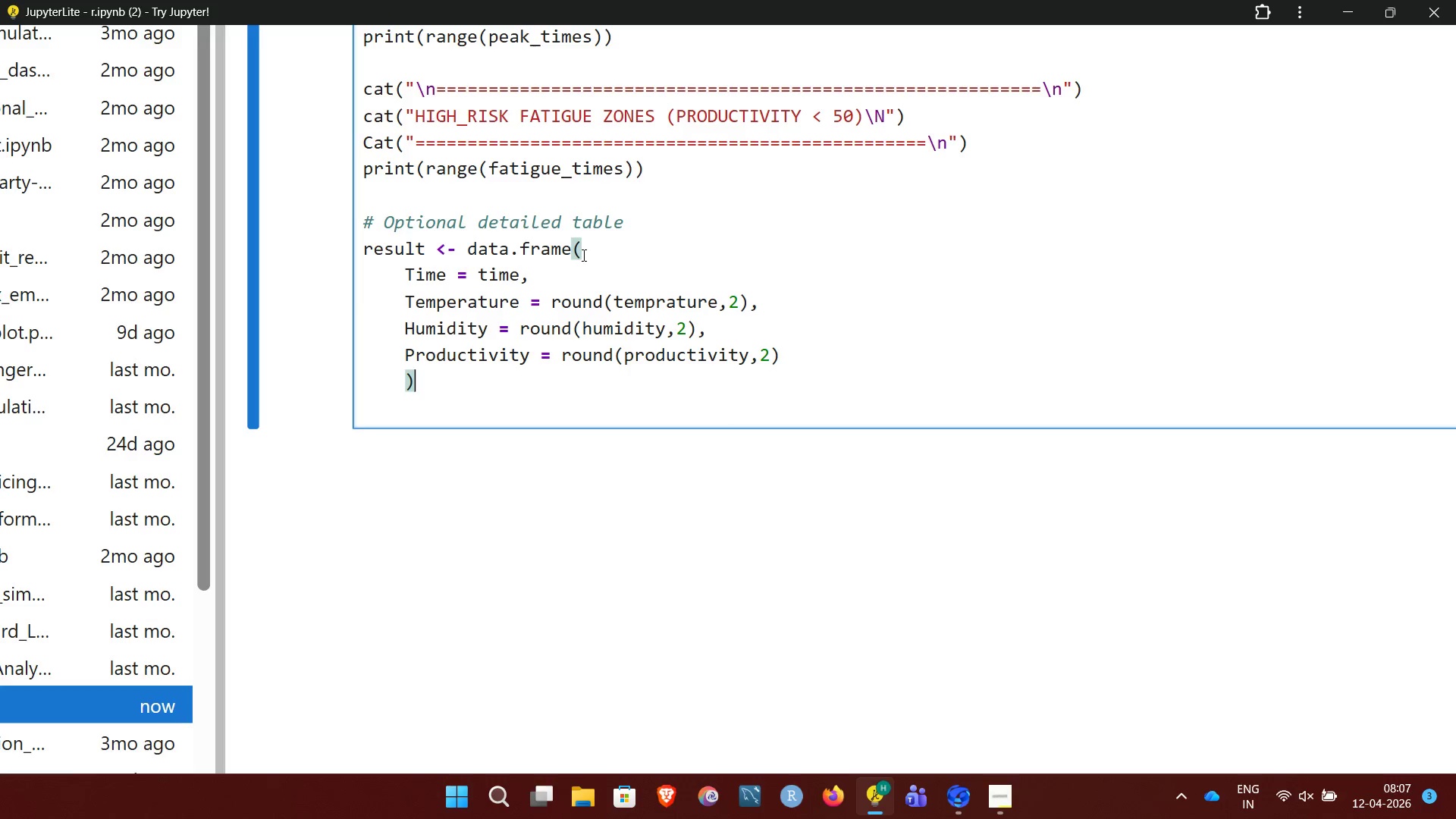 
key(Backspace)
 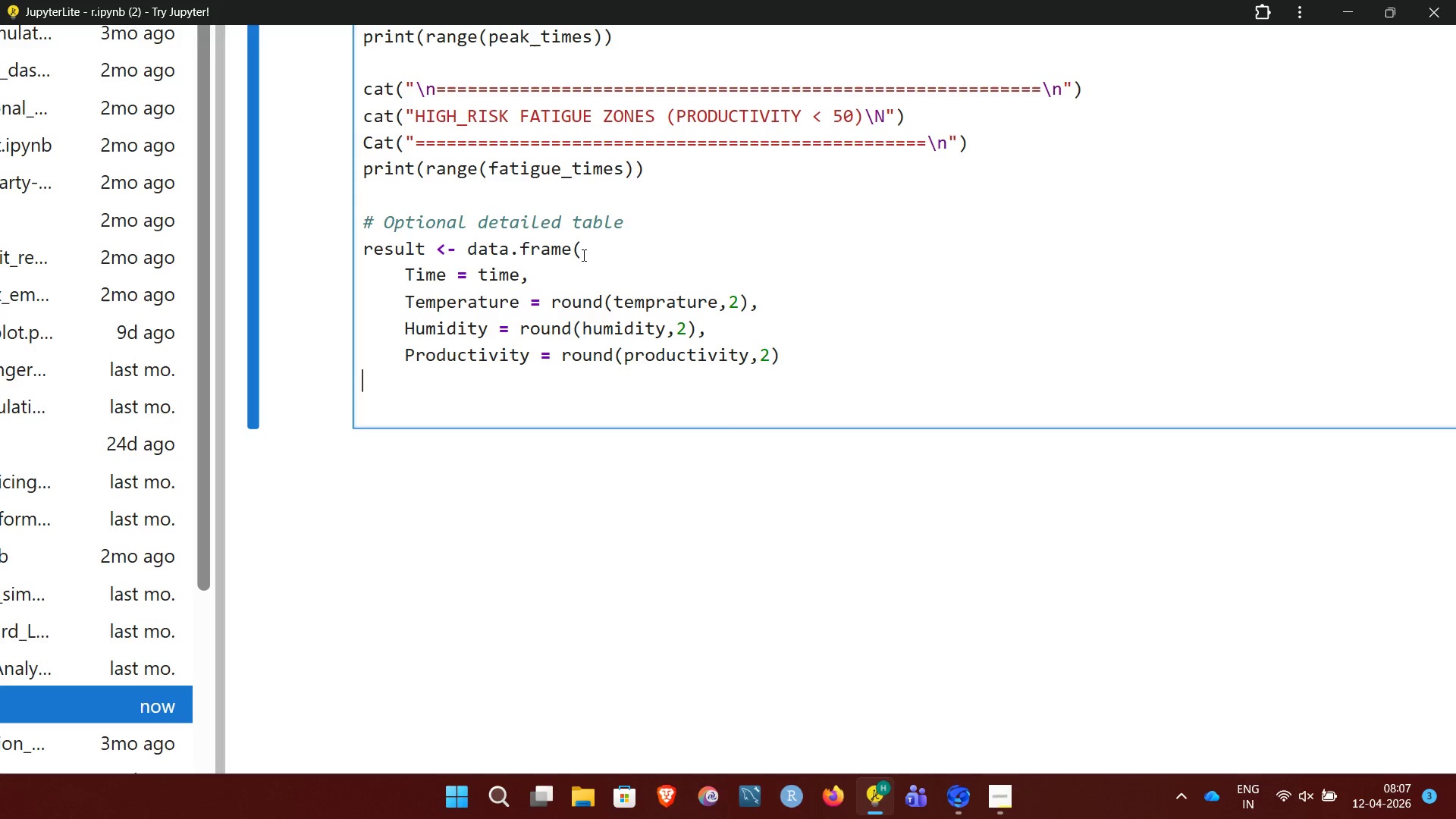 
key(Backspace)
 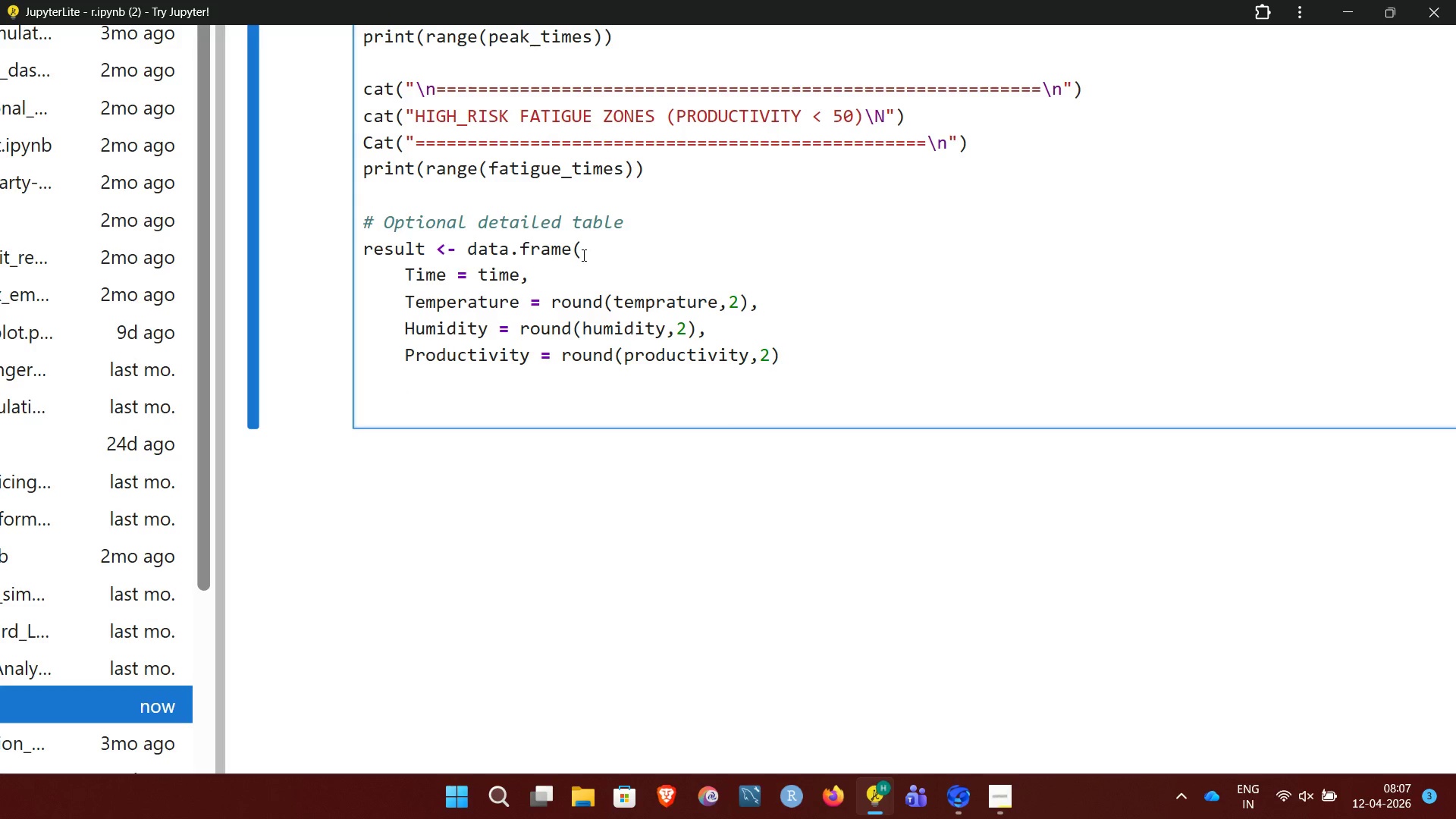 
key(Shift+0)
 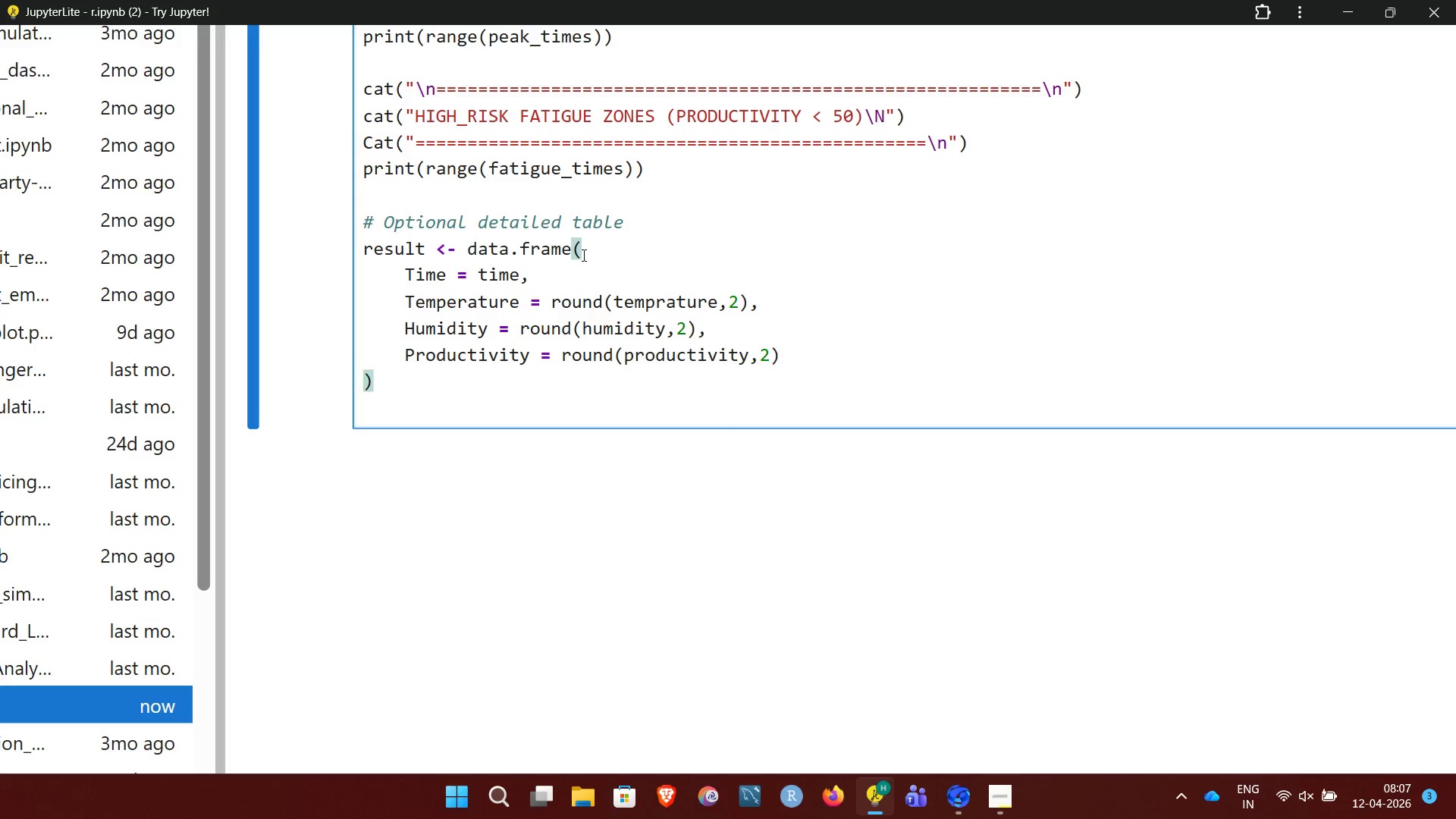 
key(ArrowDown)
 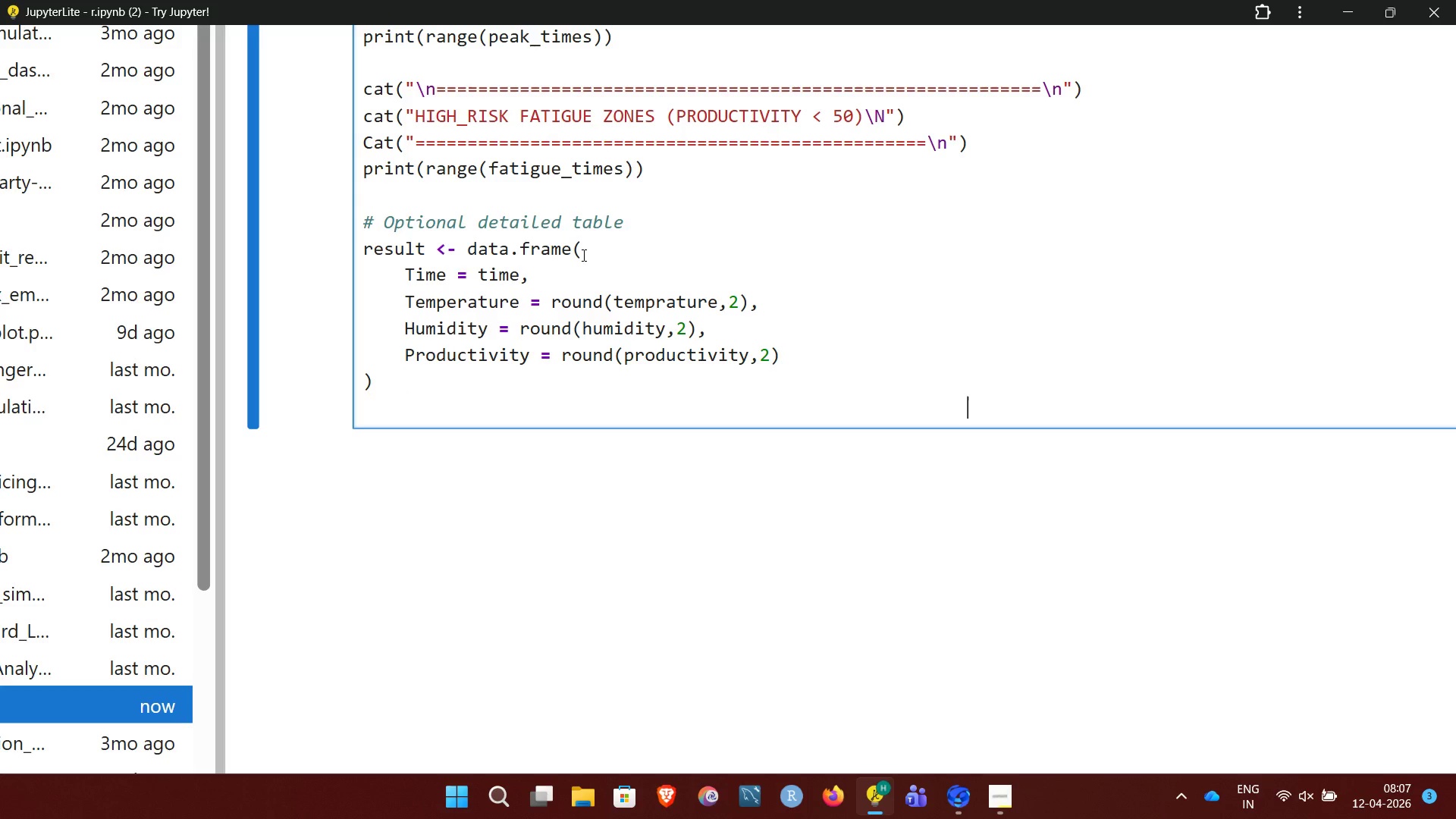 
key(ArrowDown)
 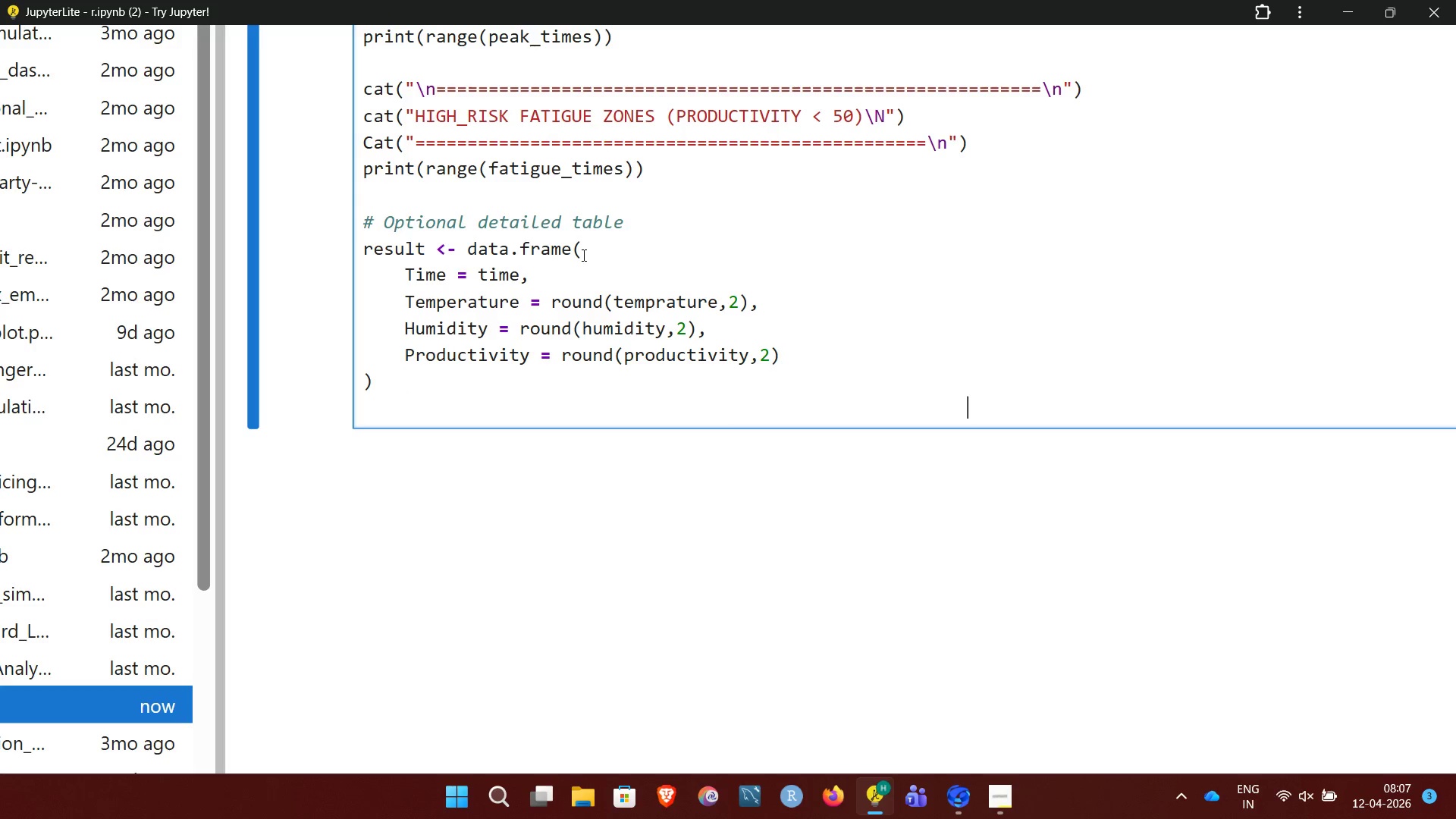 
hold_key(key=ArrowLeft, duration=1.52)
 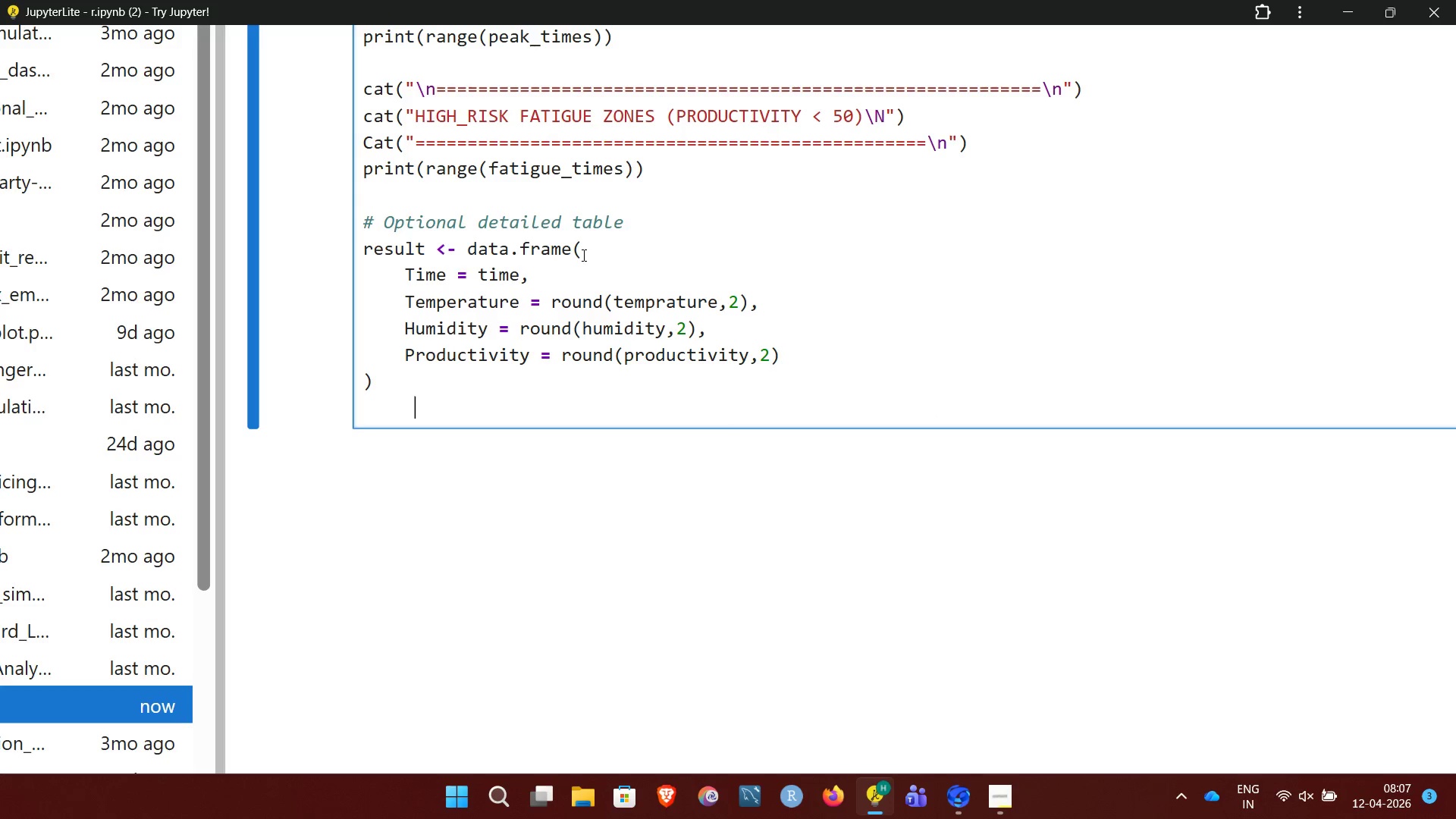 
hold_key(key=ArrowLeft, duration=0.59)
 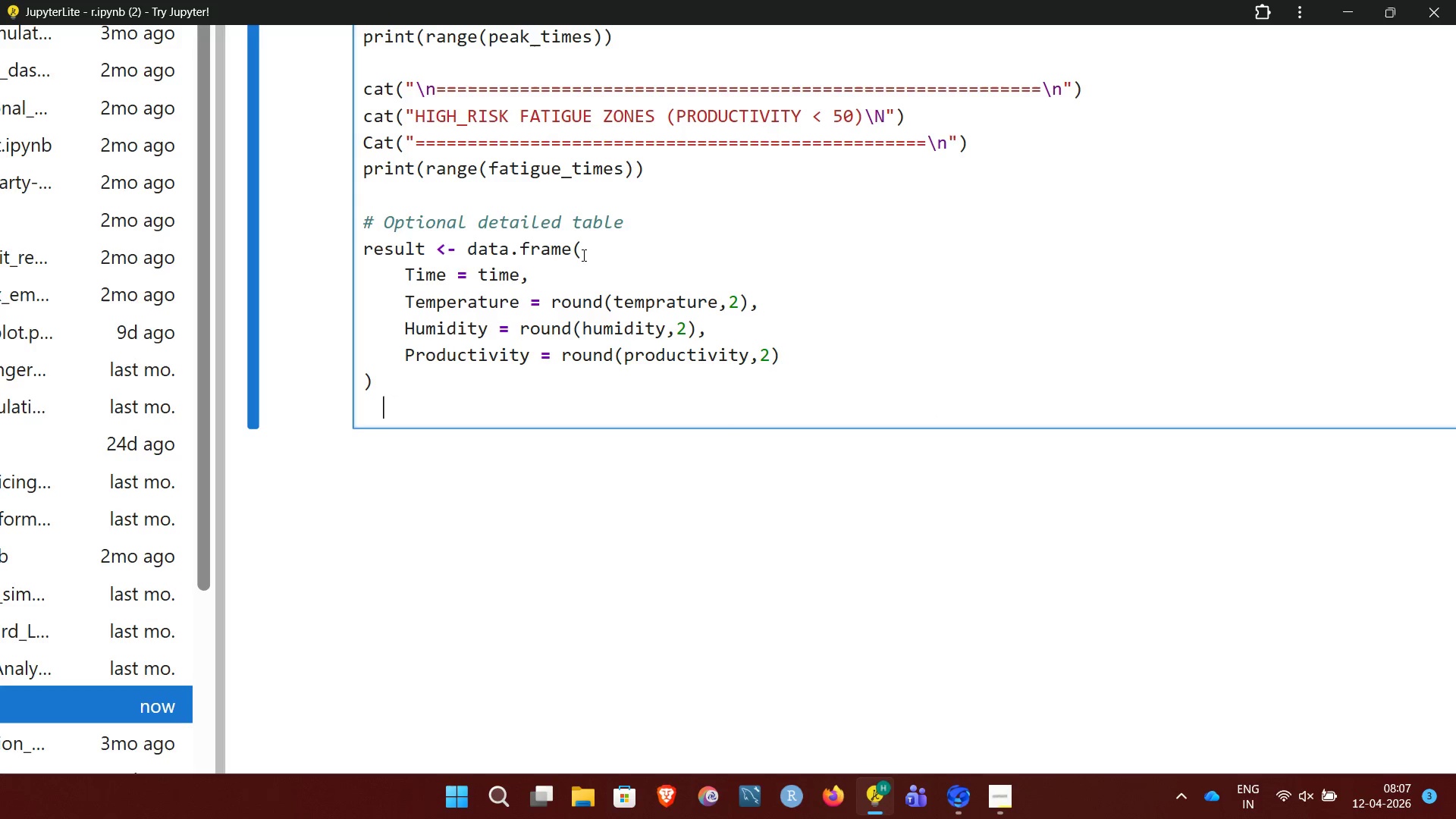 
key(ArrowLeft)